 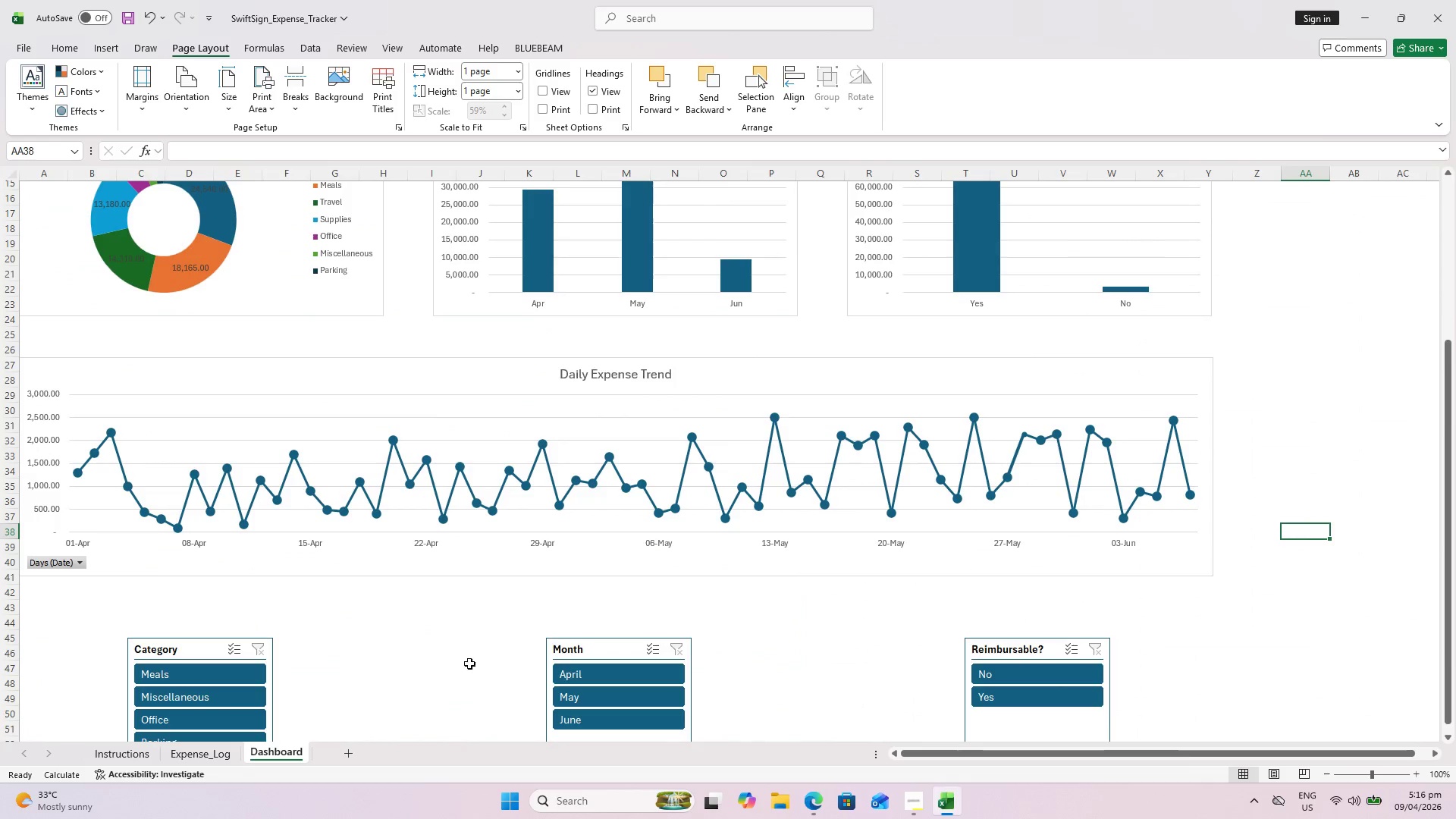 
left_click([601, 673])
 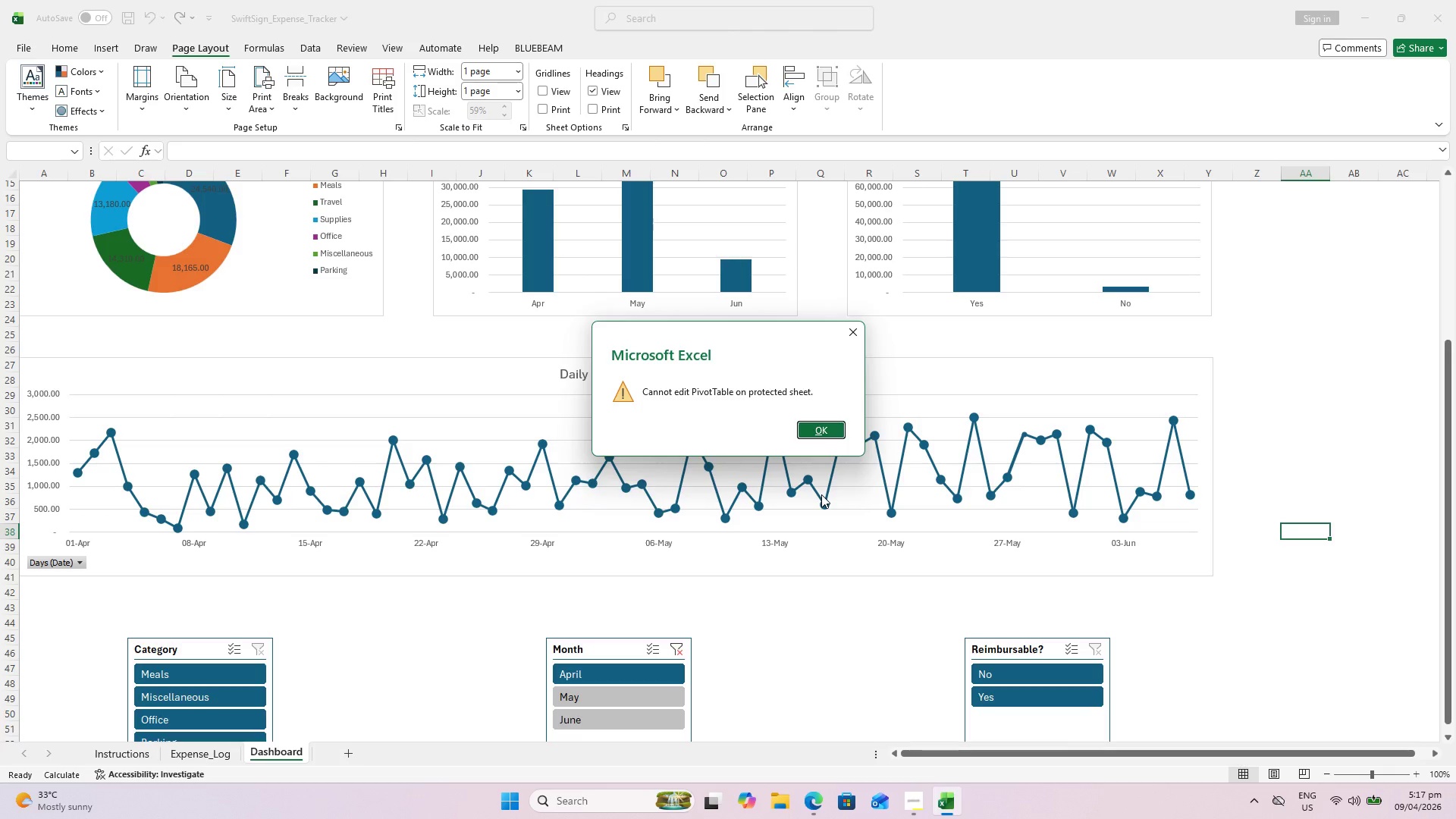 
wait(44.3)
 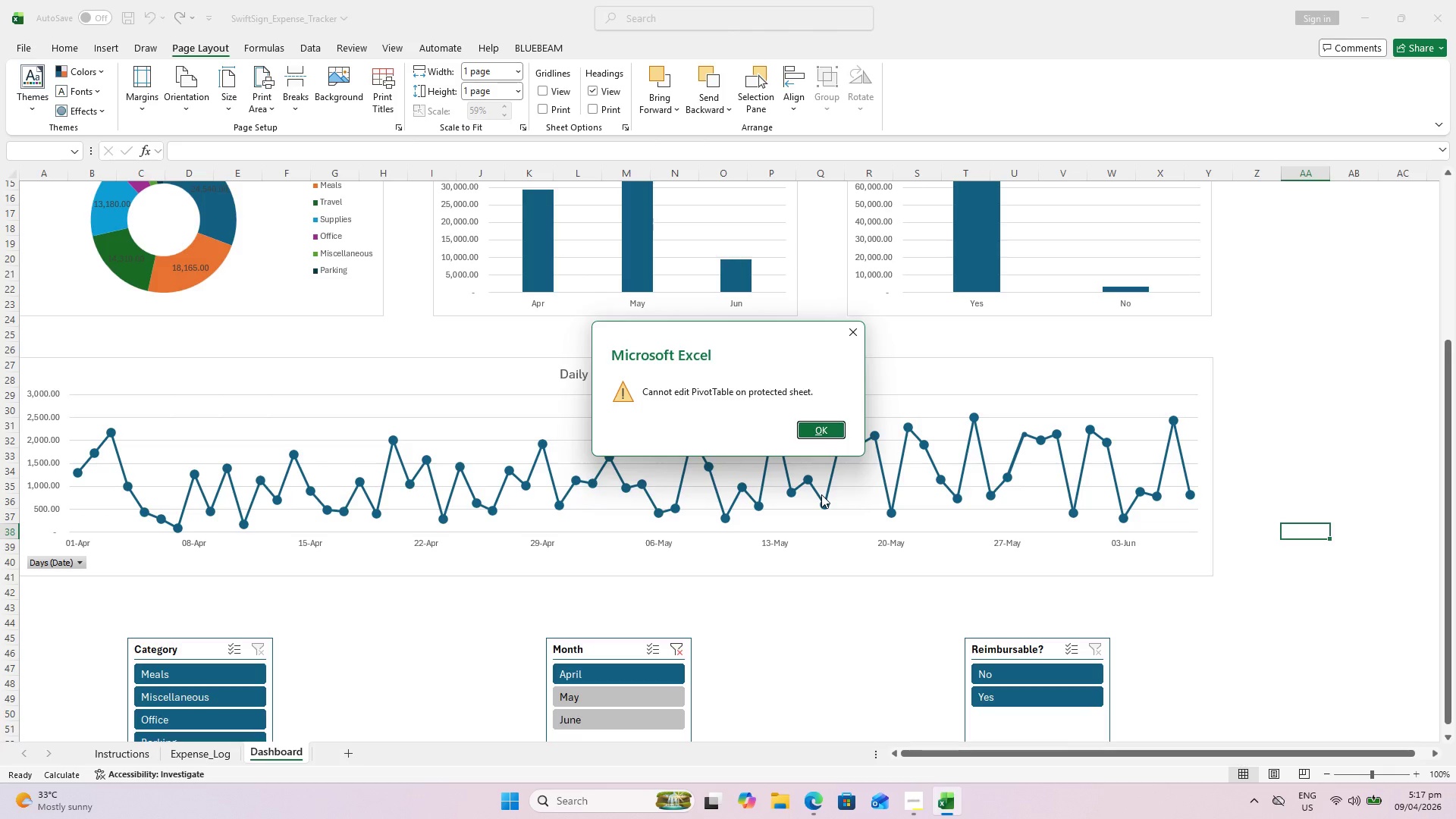 
left_click([821, 429])
 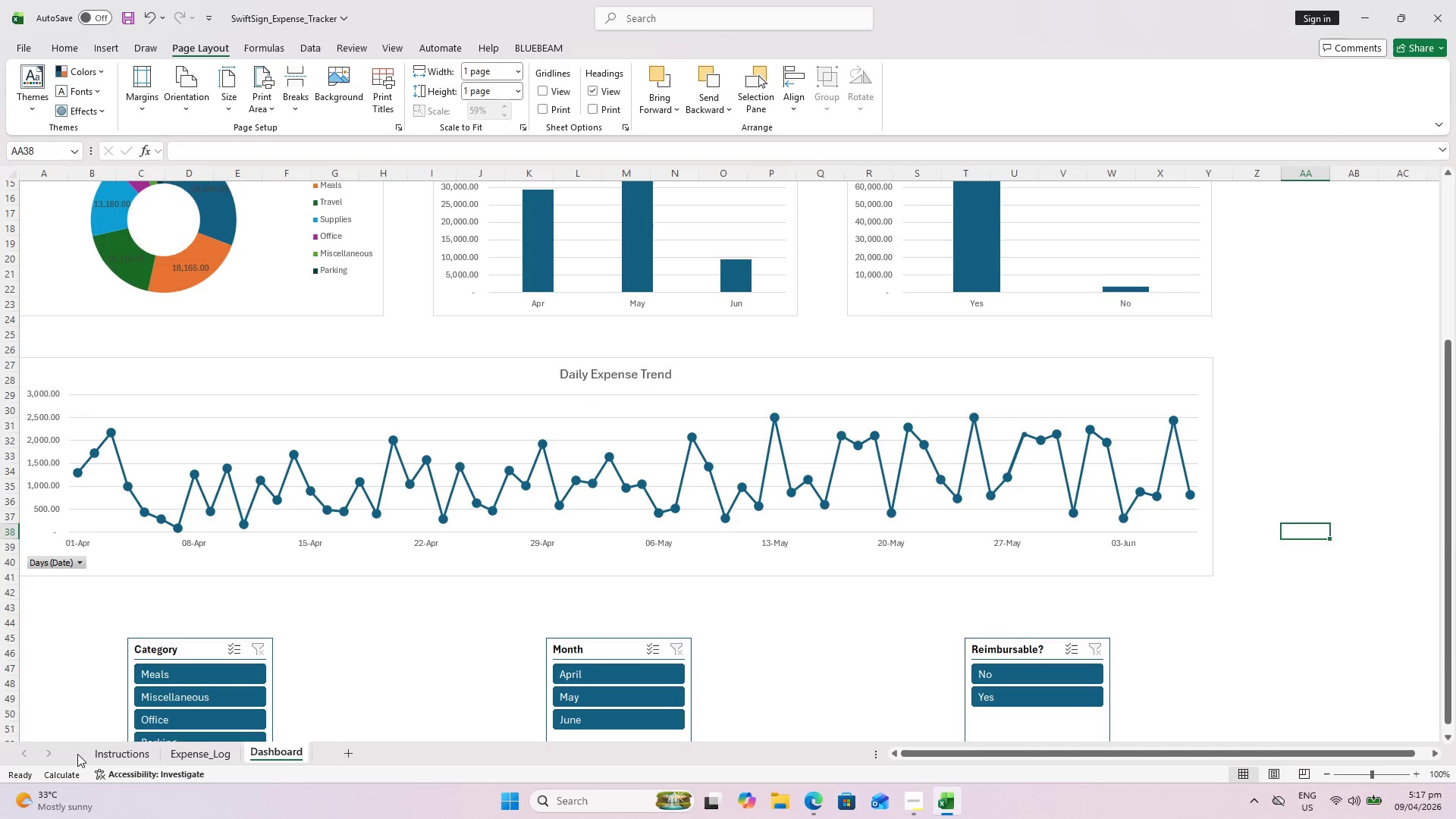 
left_click([104, 755])
 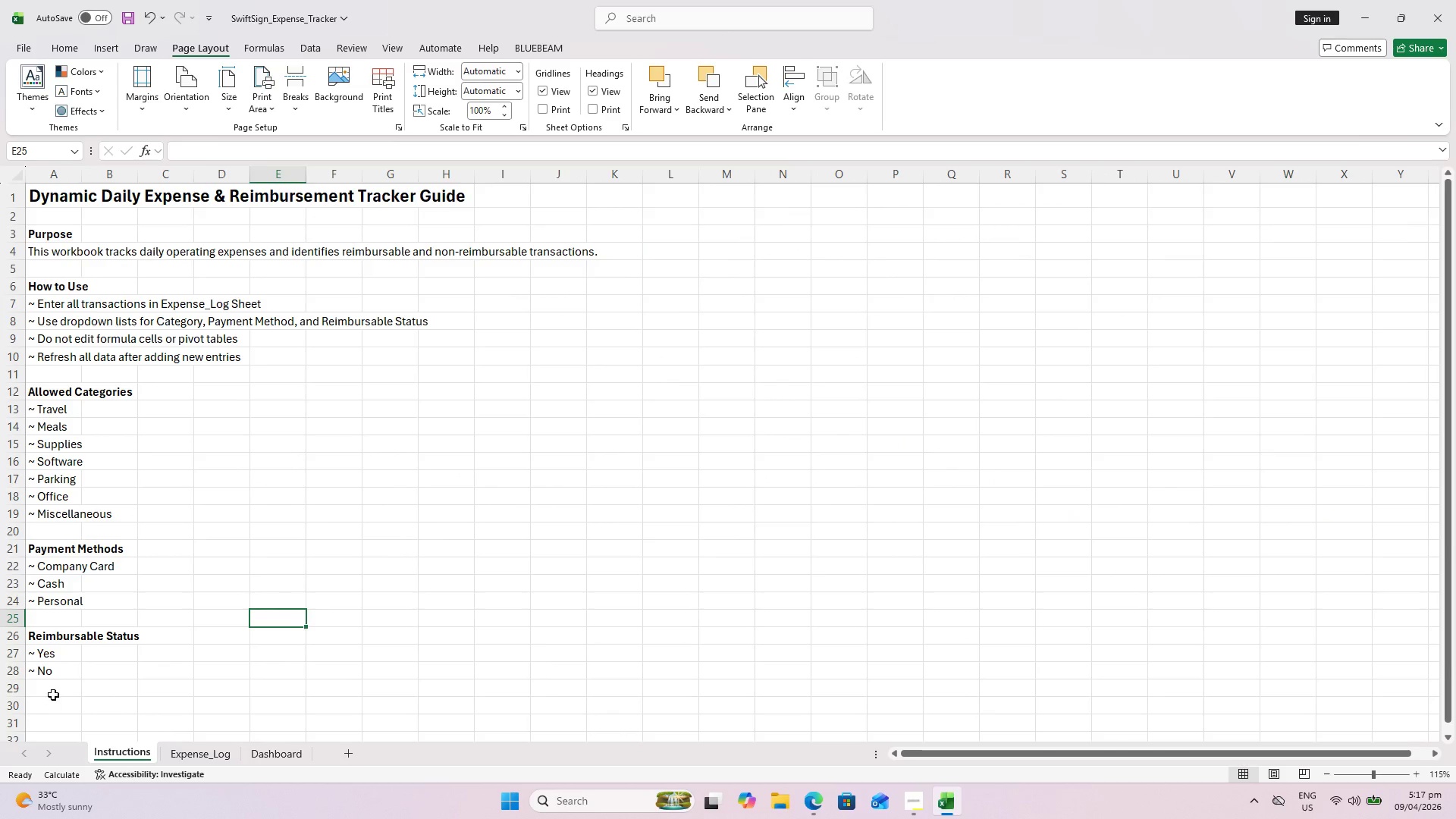 
left_click([53, 694])
 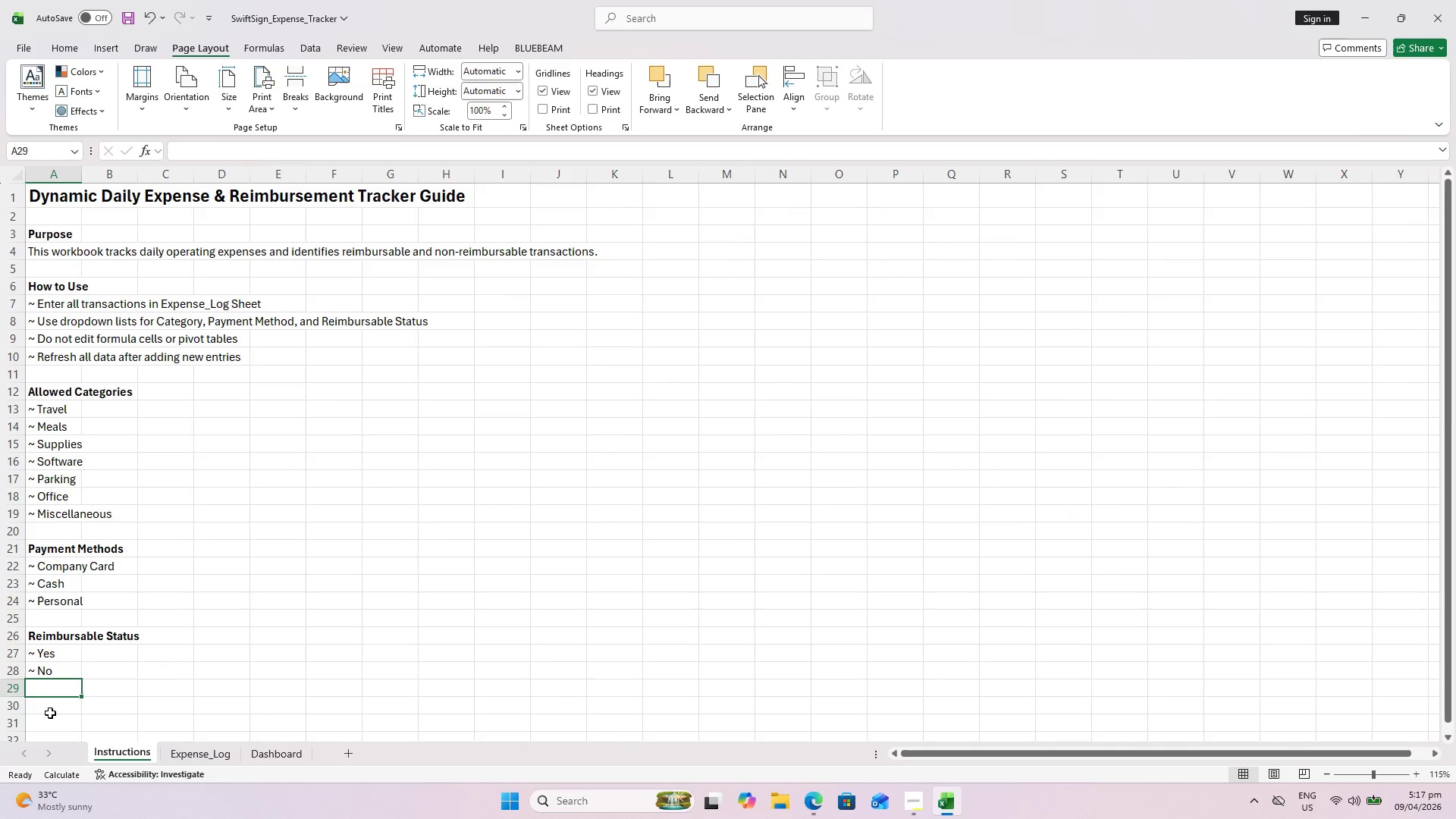 
left_click([50, 713])
 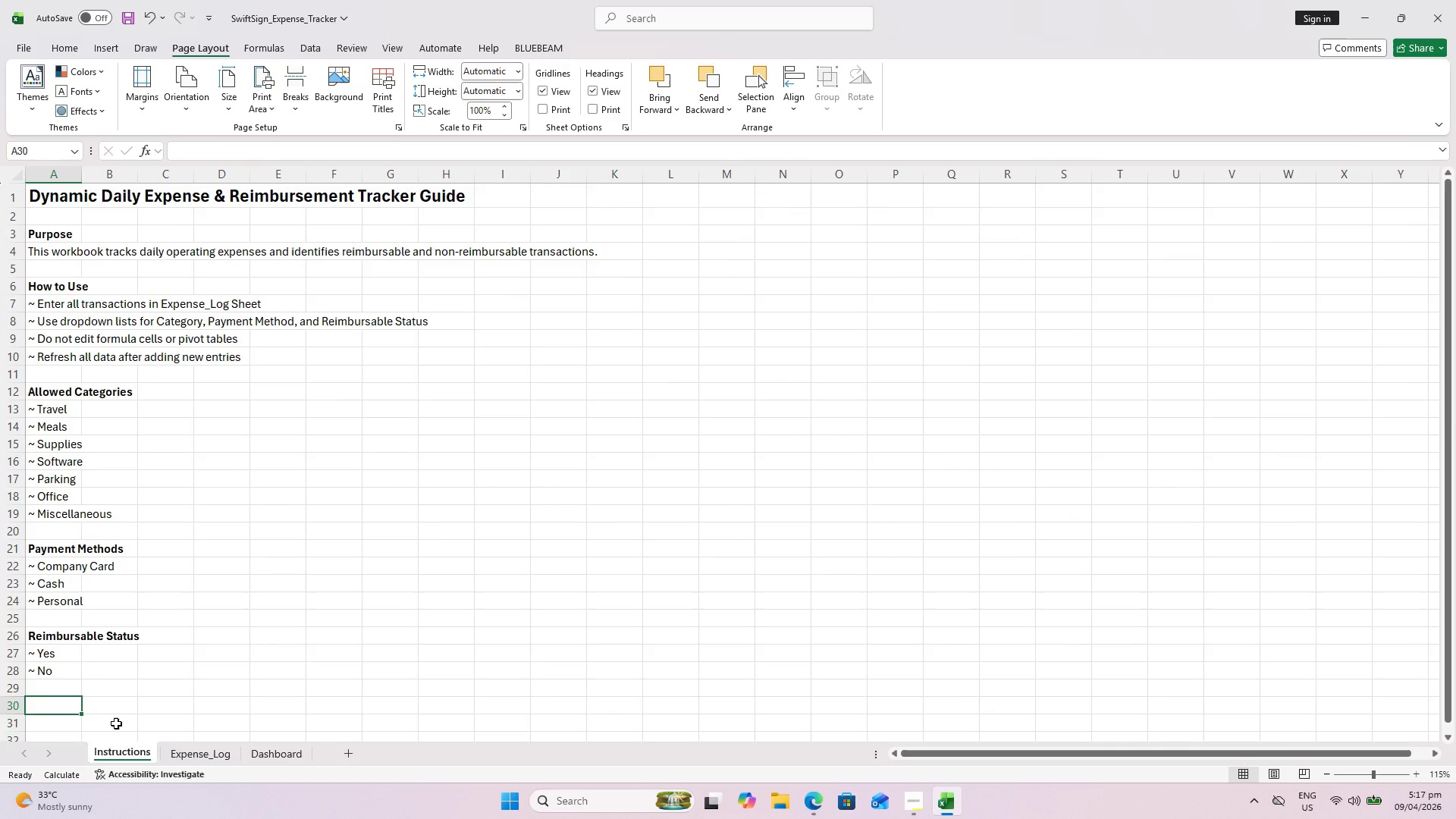 
wait(7.69)
 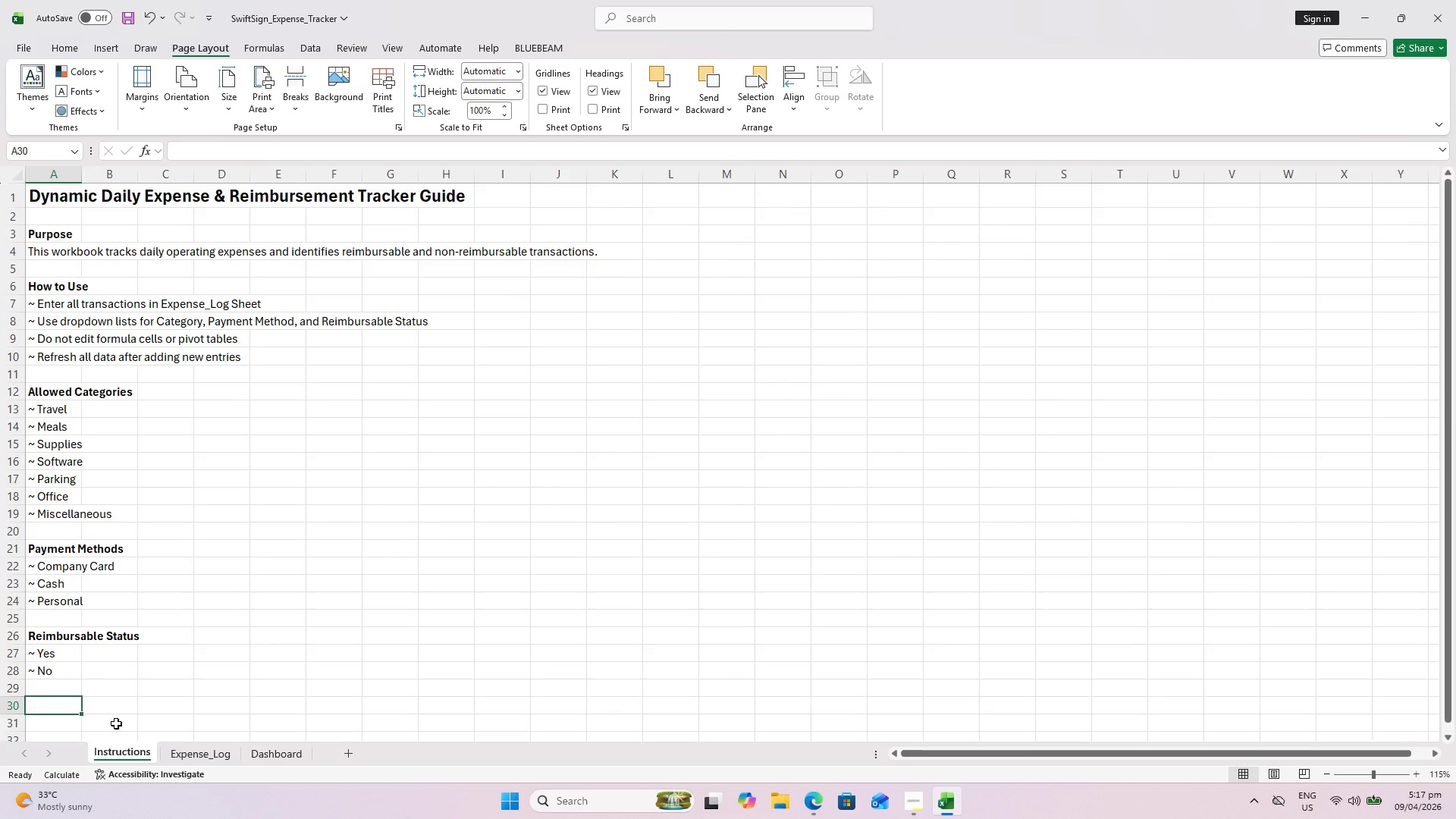 
hold_key(key=ControlLeft, duration=0.59)
 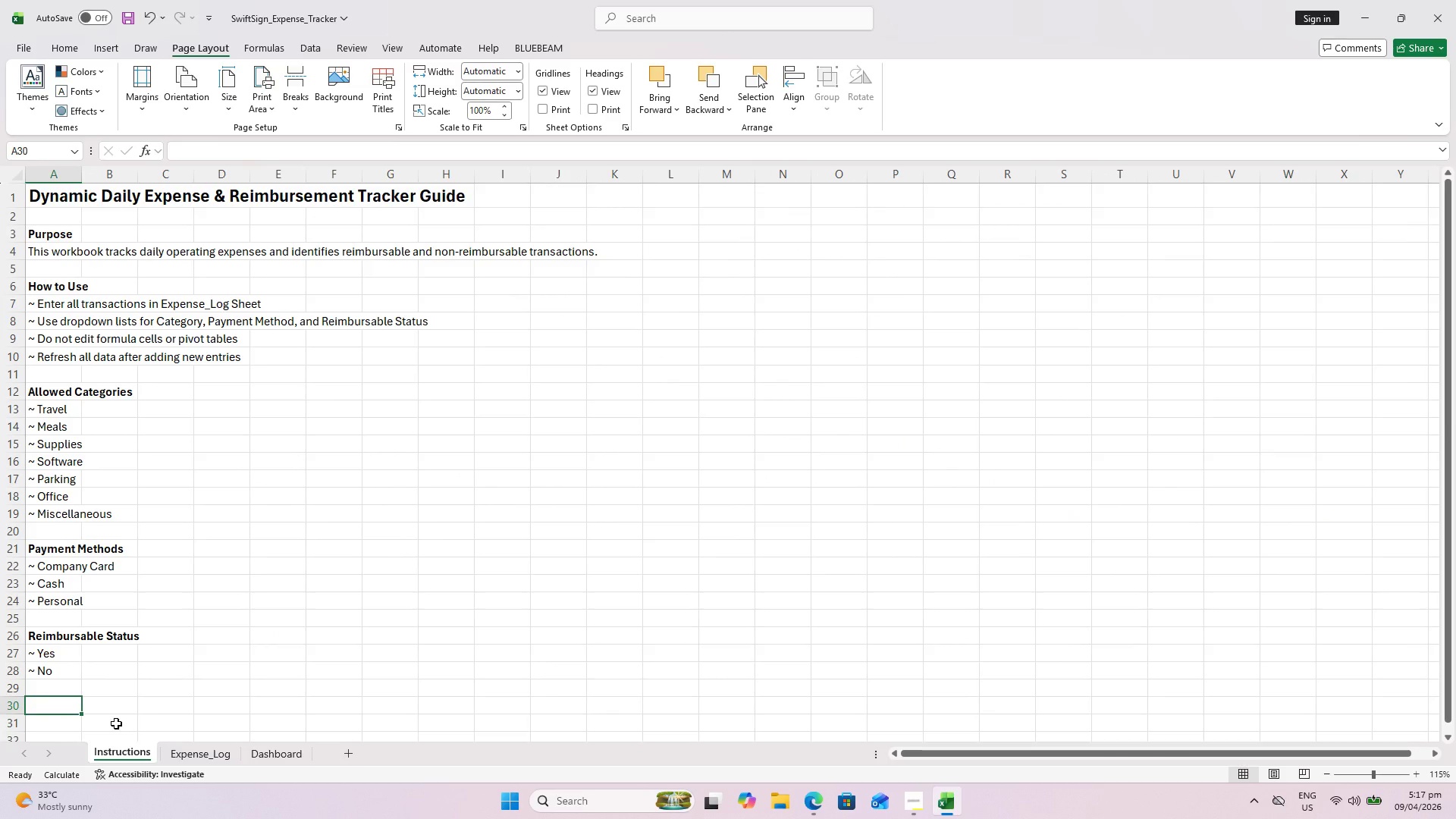 
type(Protection sheet password)
 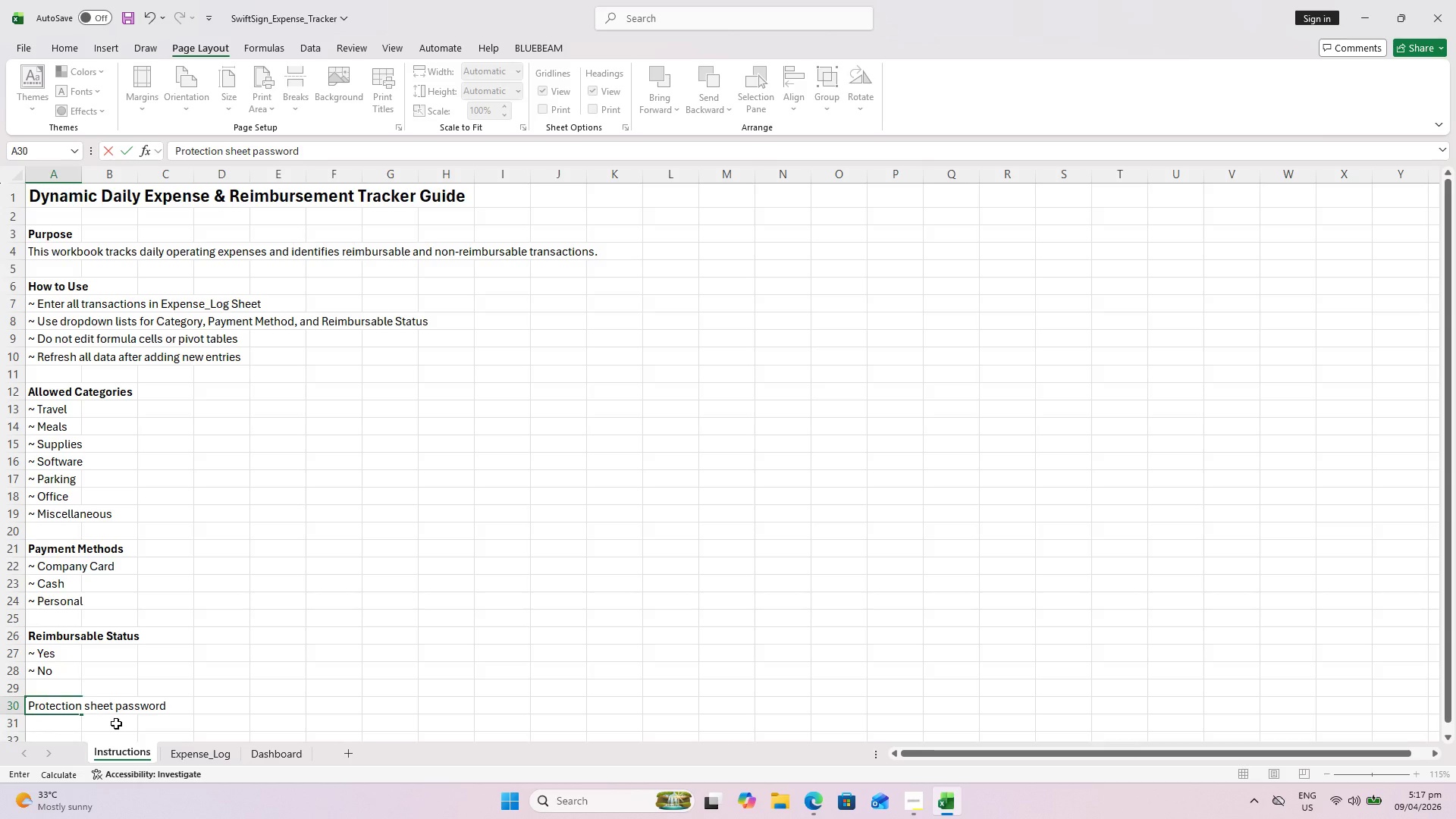 
key(Enter)
 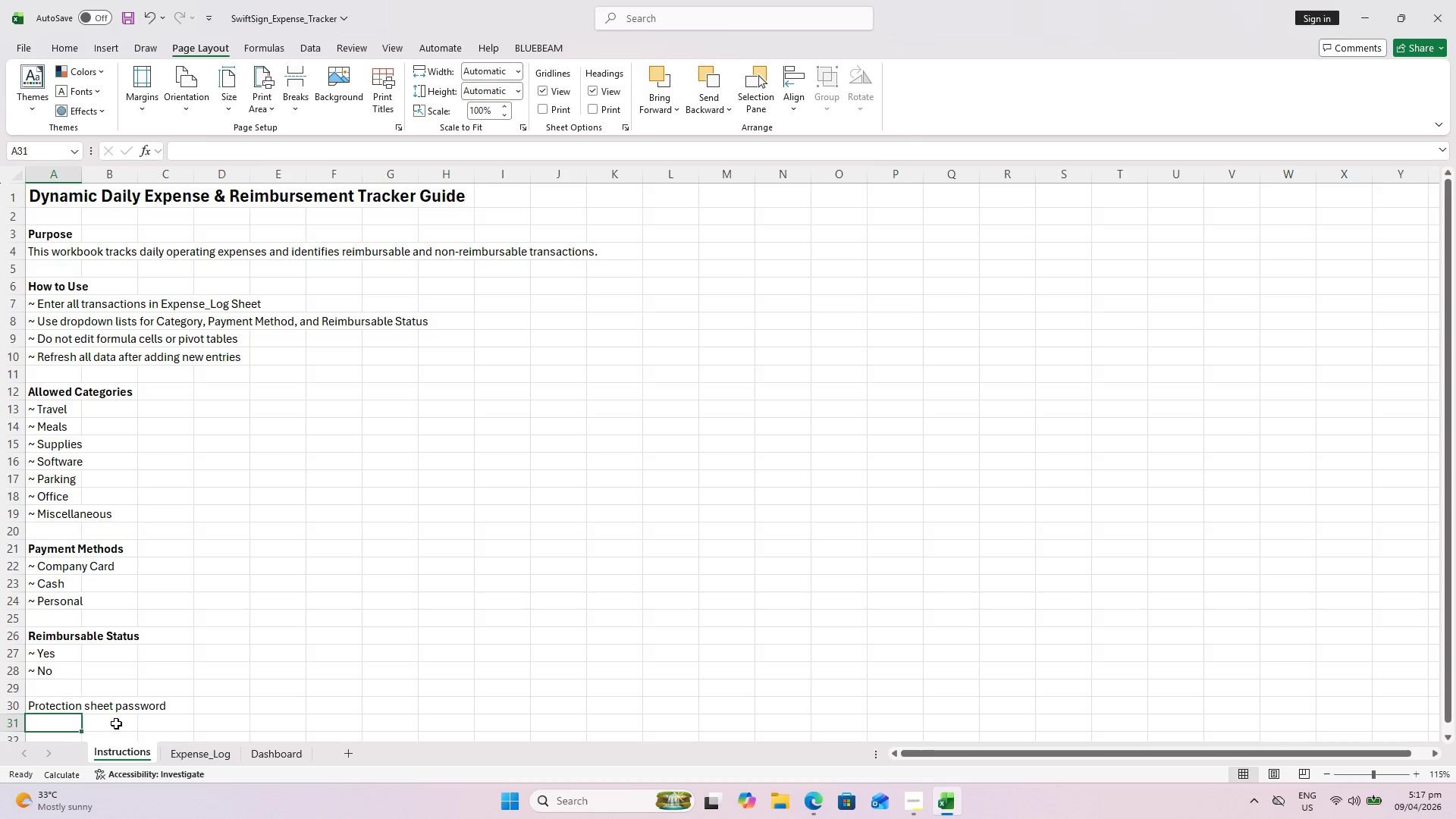 
key(ArrowUp)